 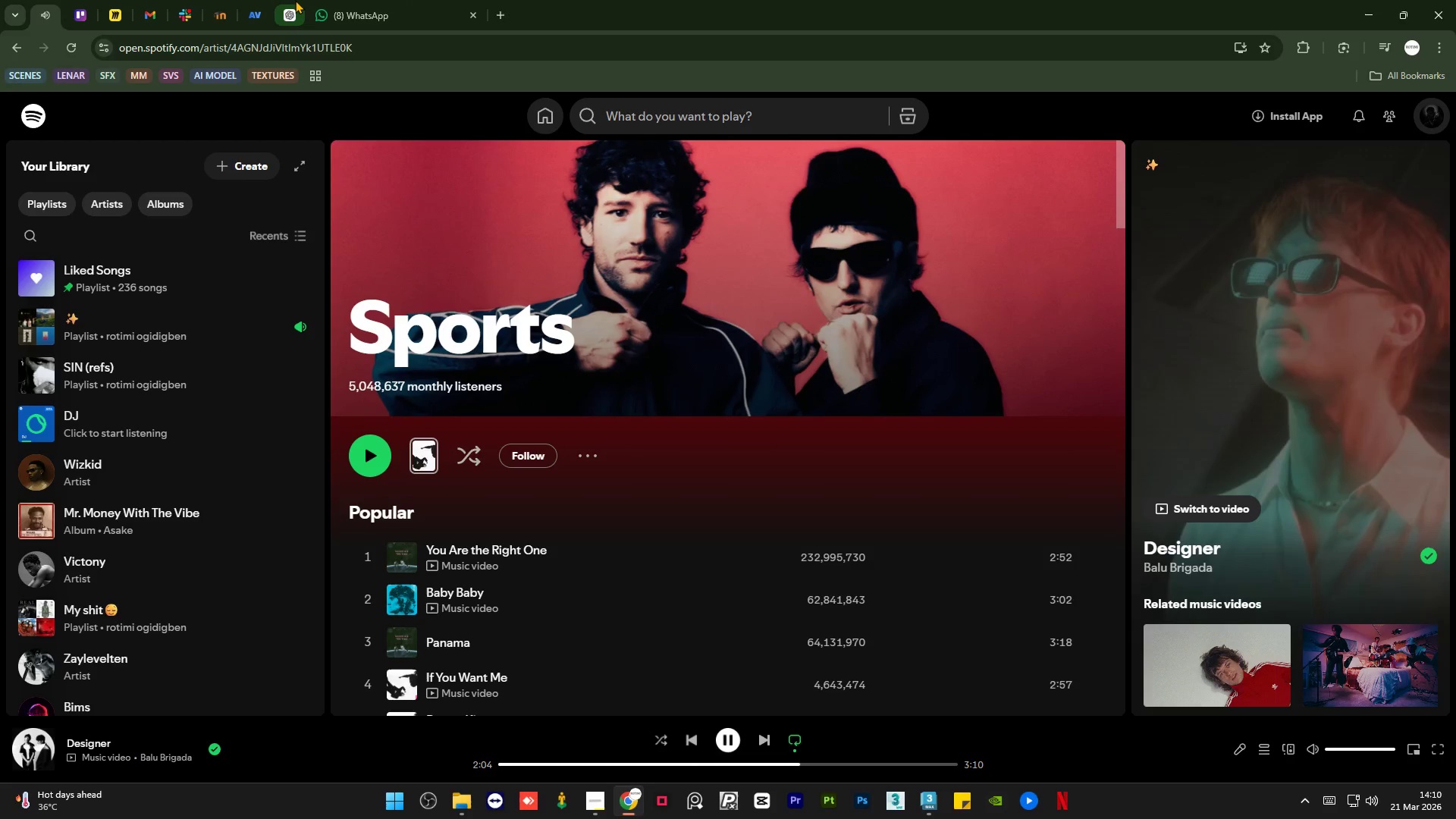 
left_click([926, 802])
 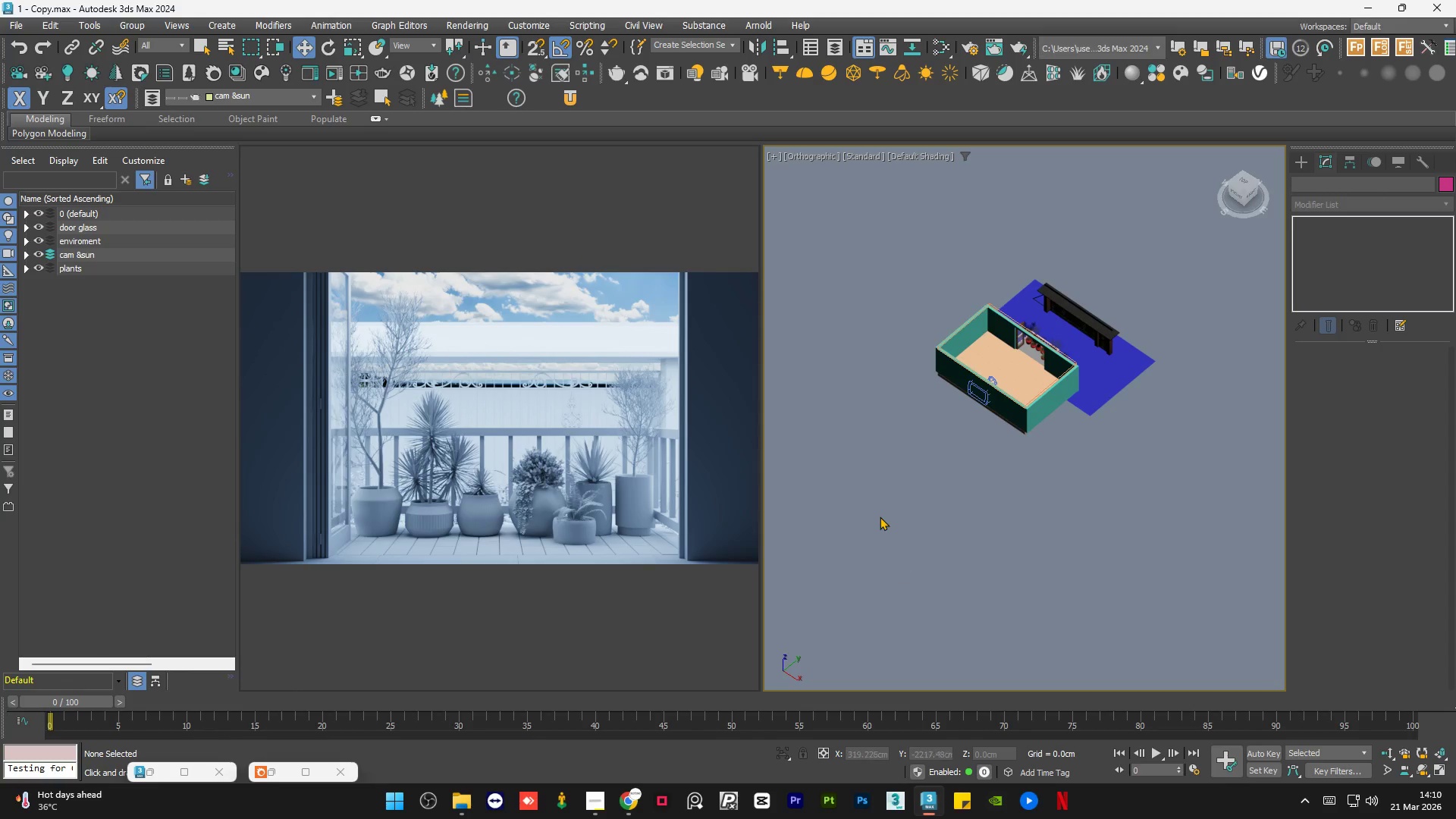 
scroll: coordinate [983, 406], scroll_direction: up, amount: 2.0
 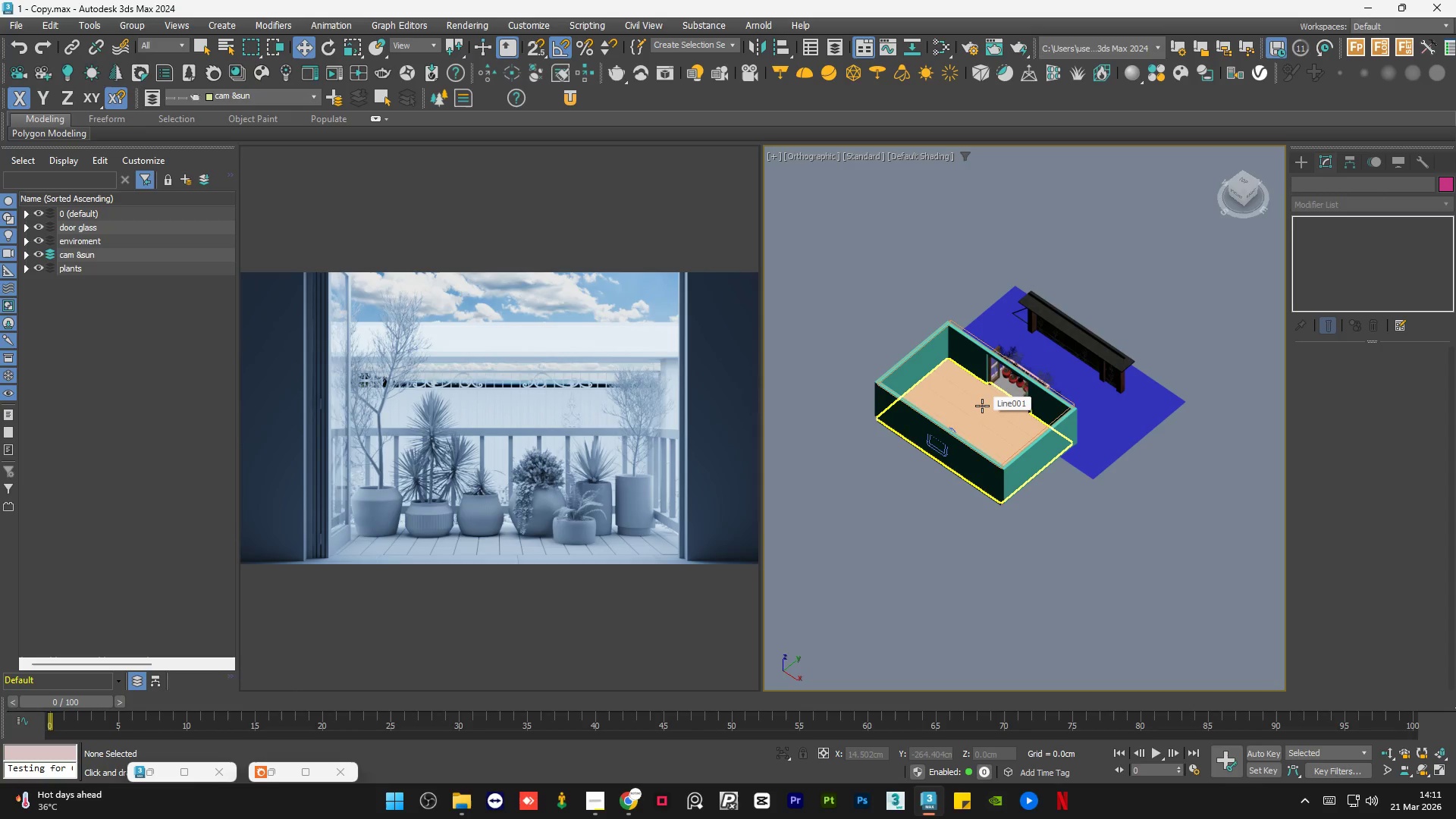 
wait(31.89)
 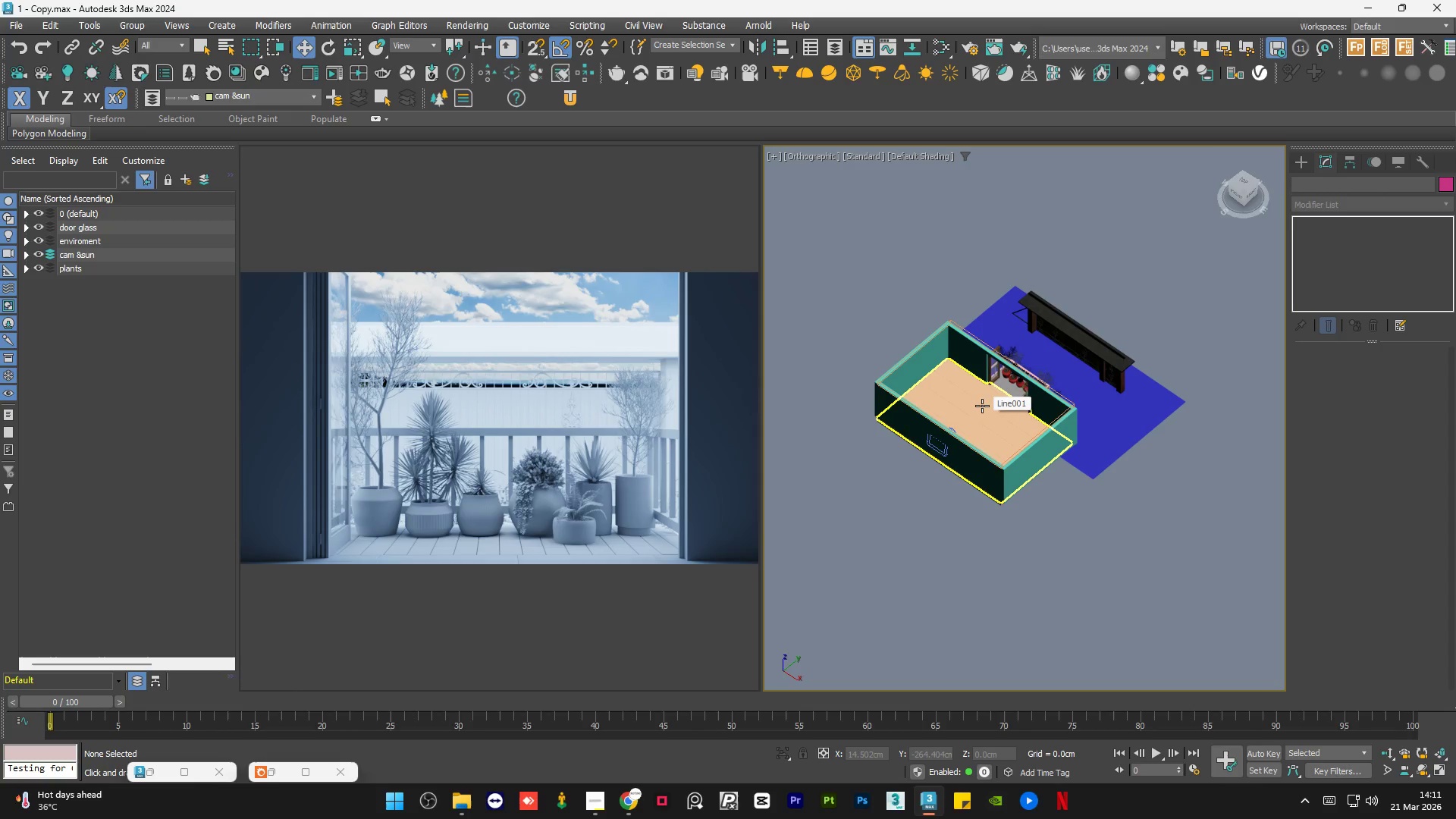 
left_click([810, 323])
 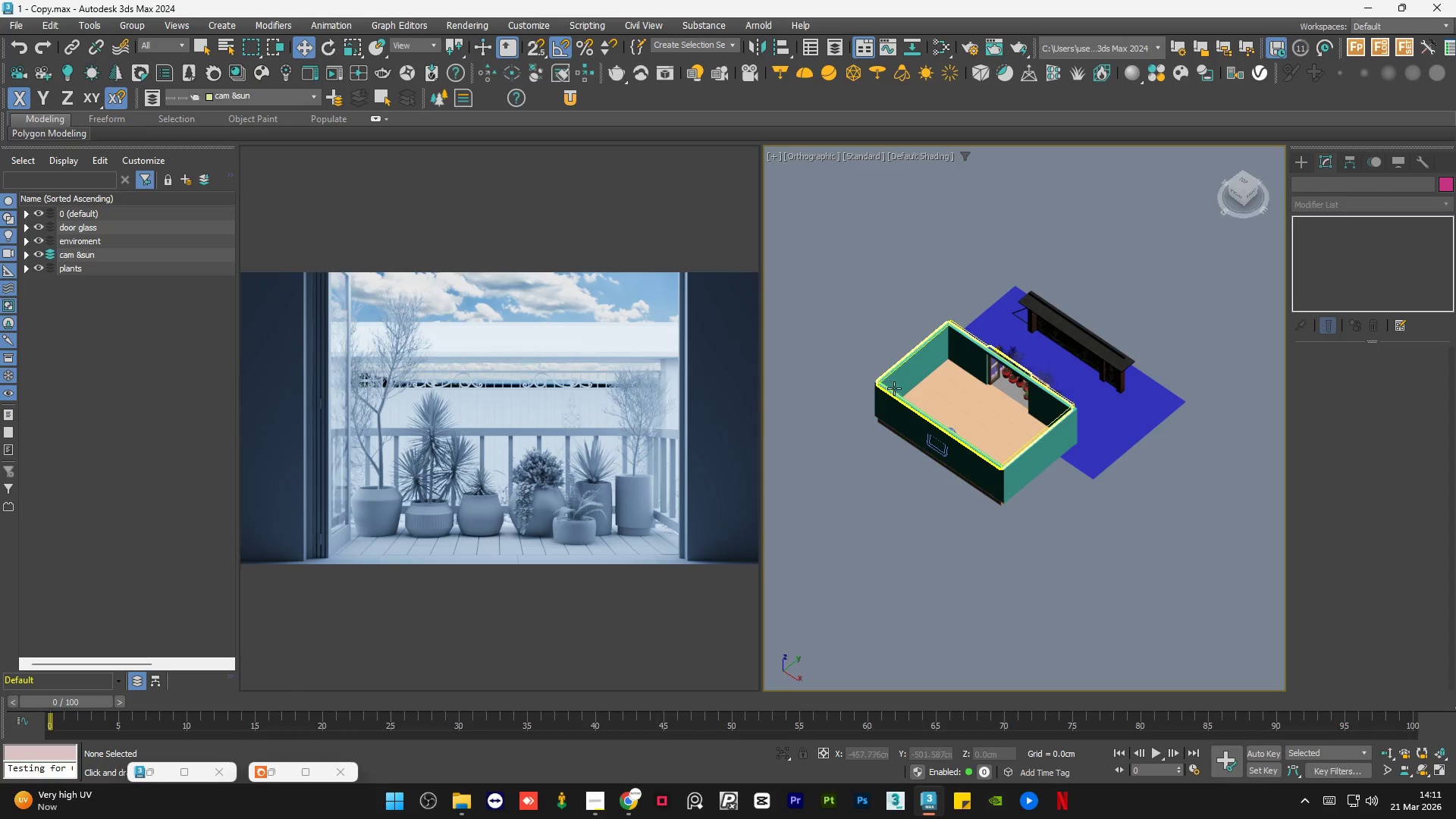 
hold_key(key=AltLeft, duration=0.8)
 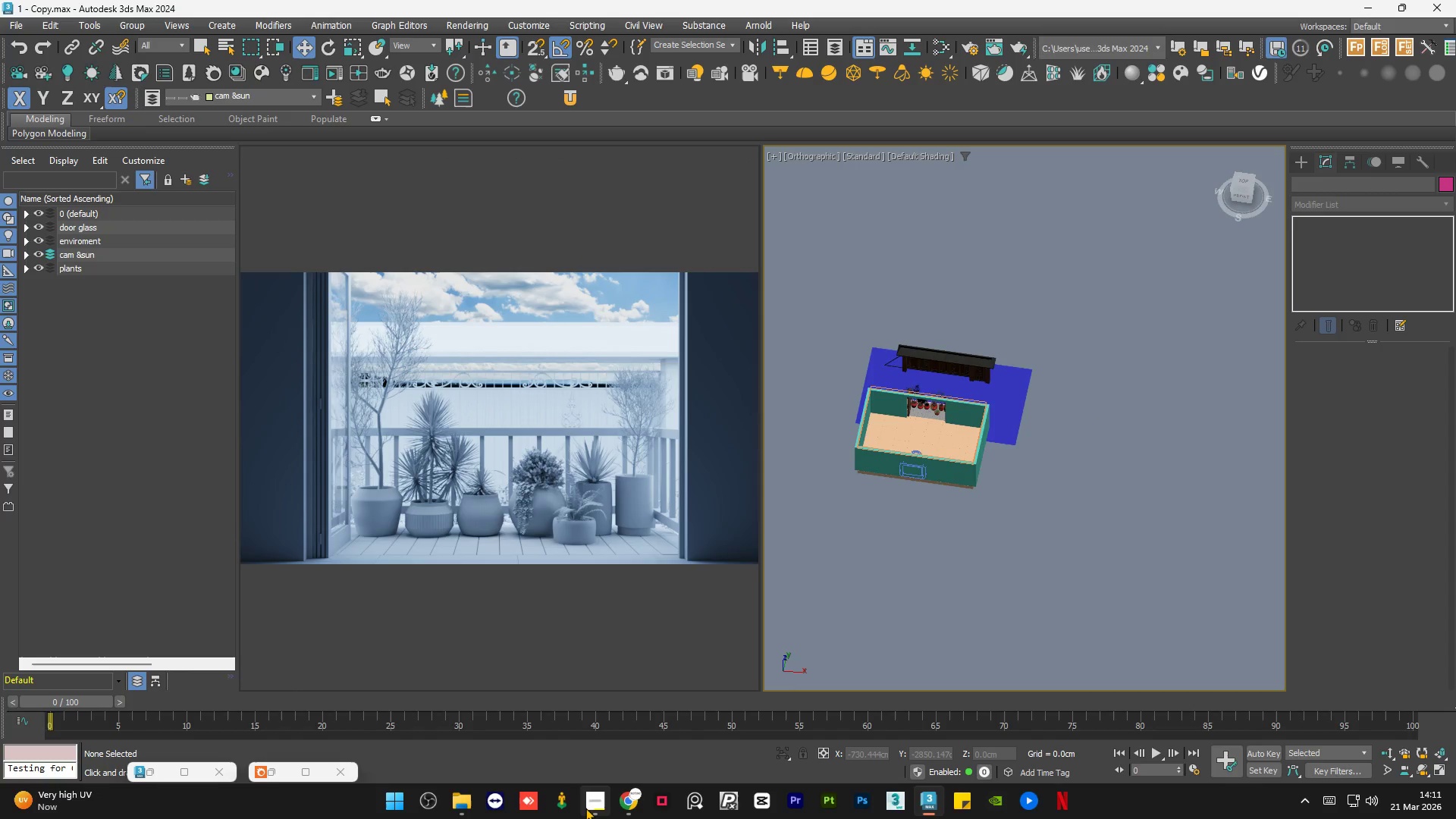 
scroll: coordinate [949, 446], scroll_direction: down, amount: 1.0
 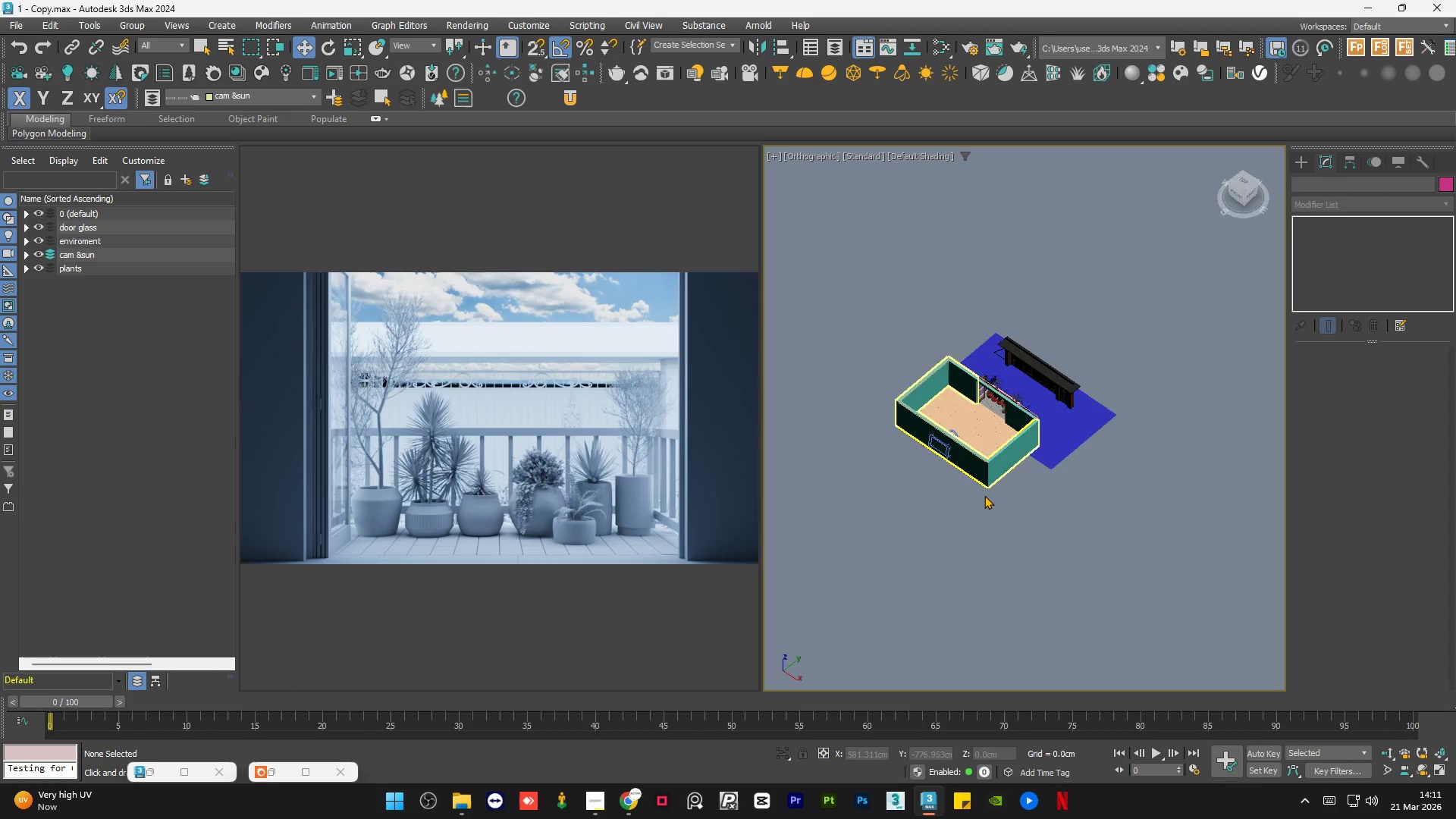 
left_click([585, 809])